 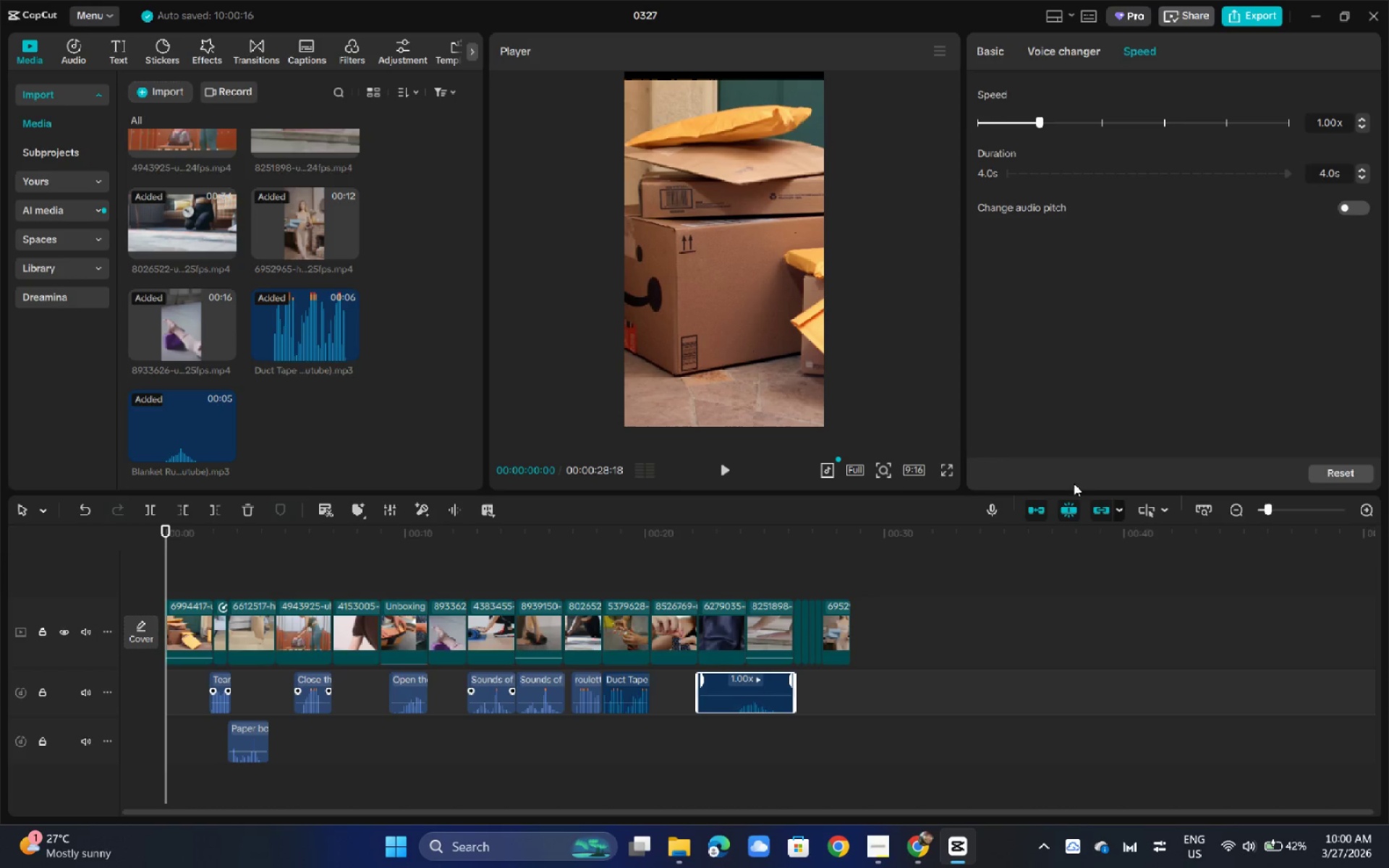 
left_click([944, 474])
 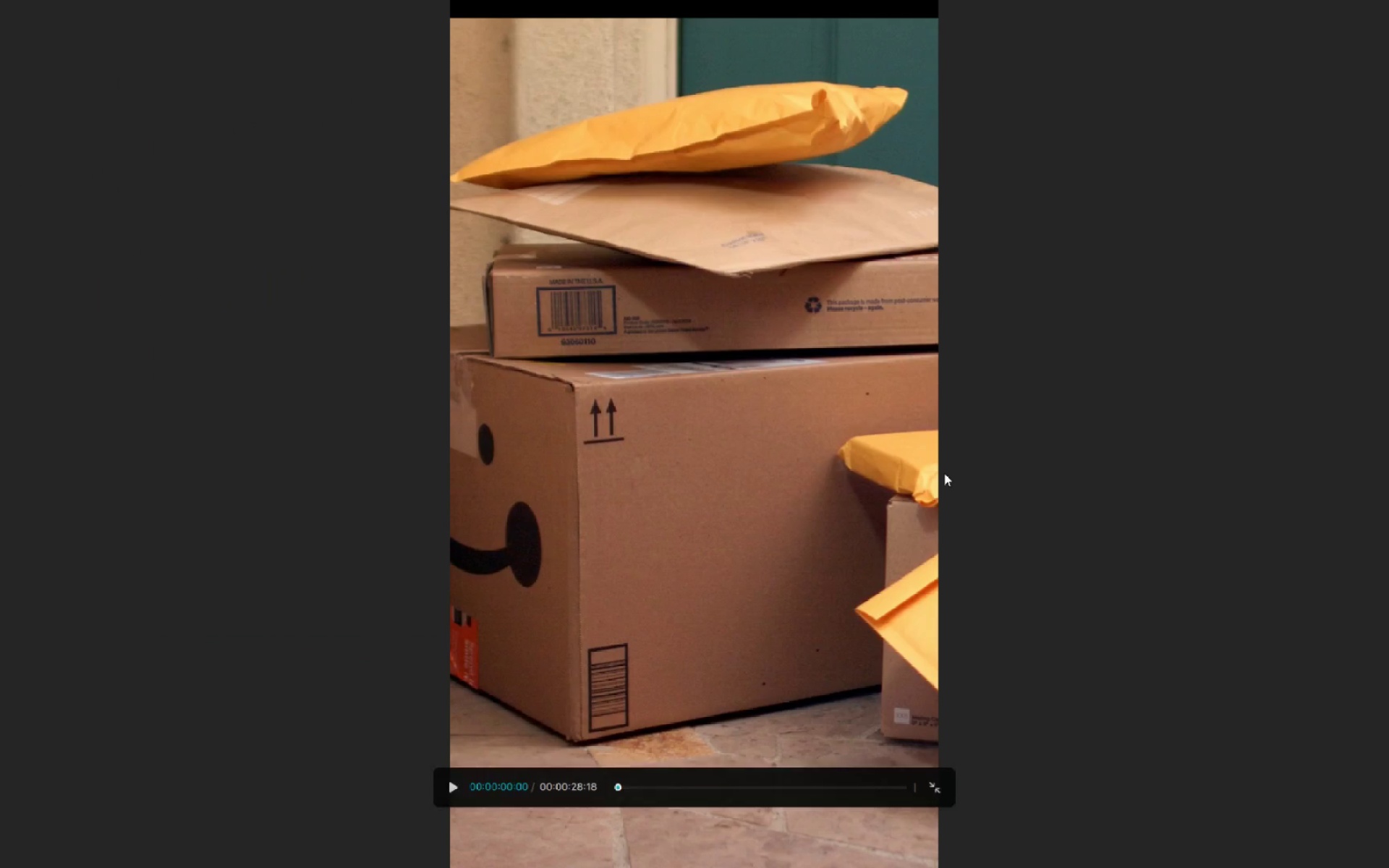 
key(Space)
 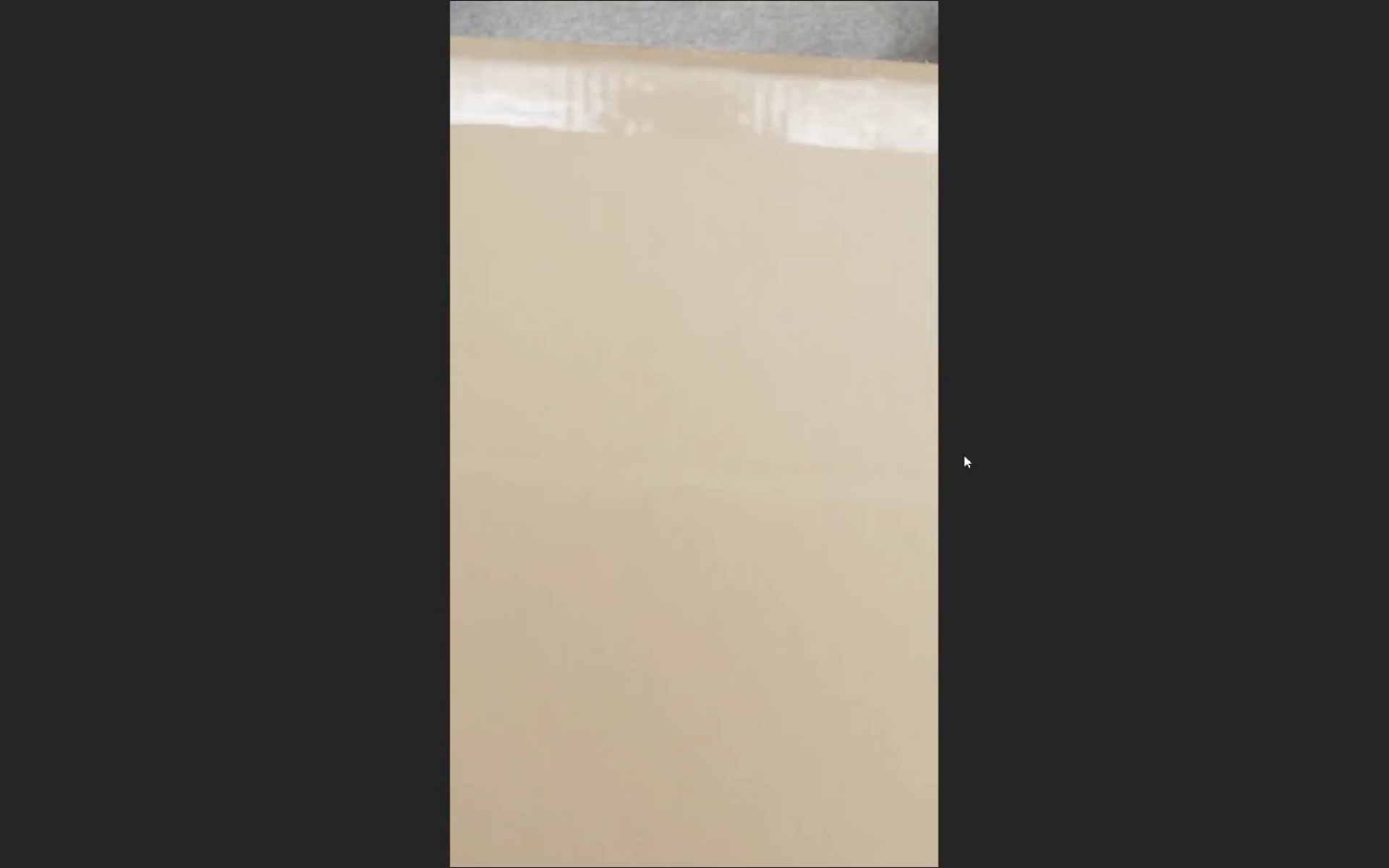 
wait(9.25)
 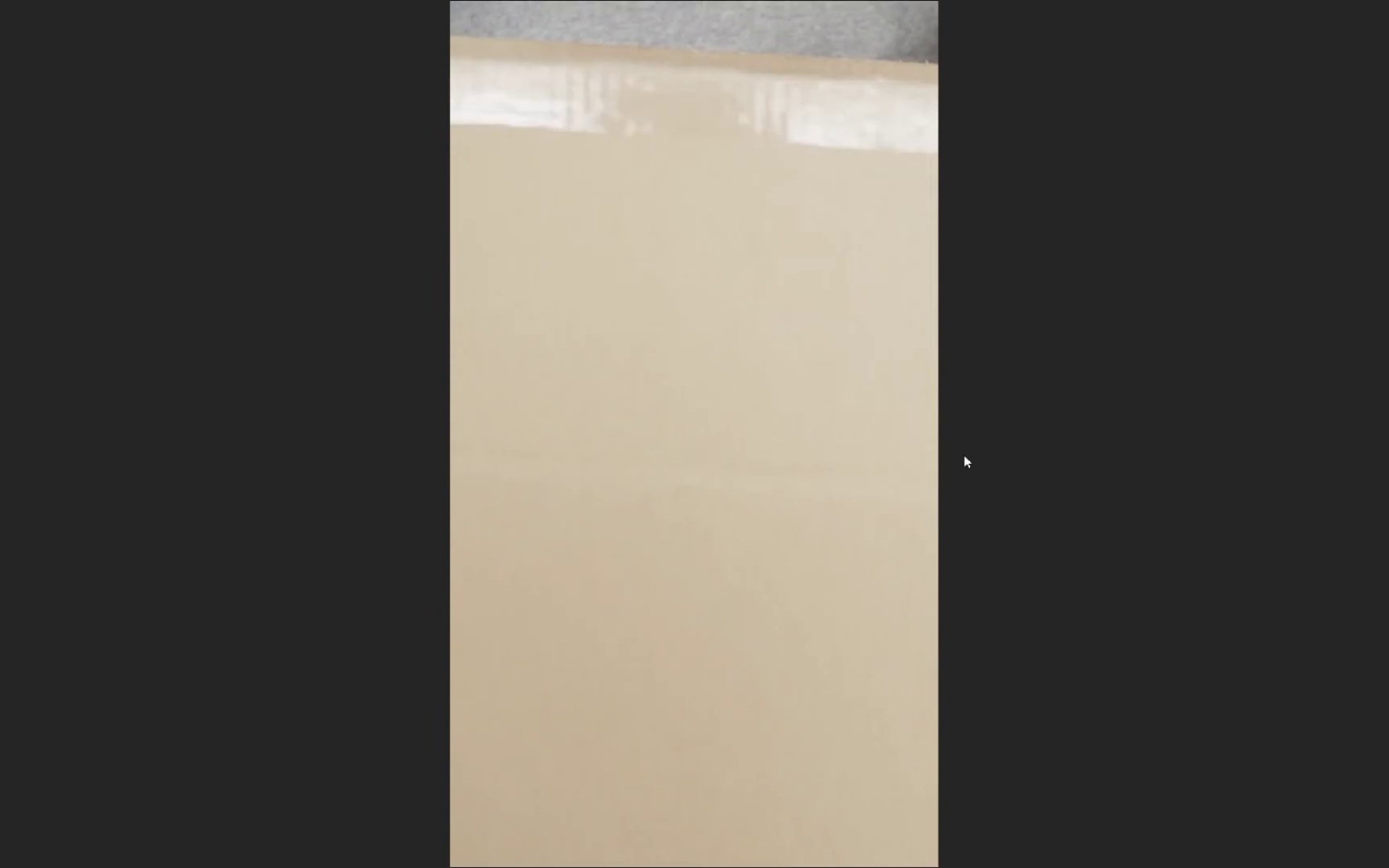 
key(Space)
 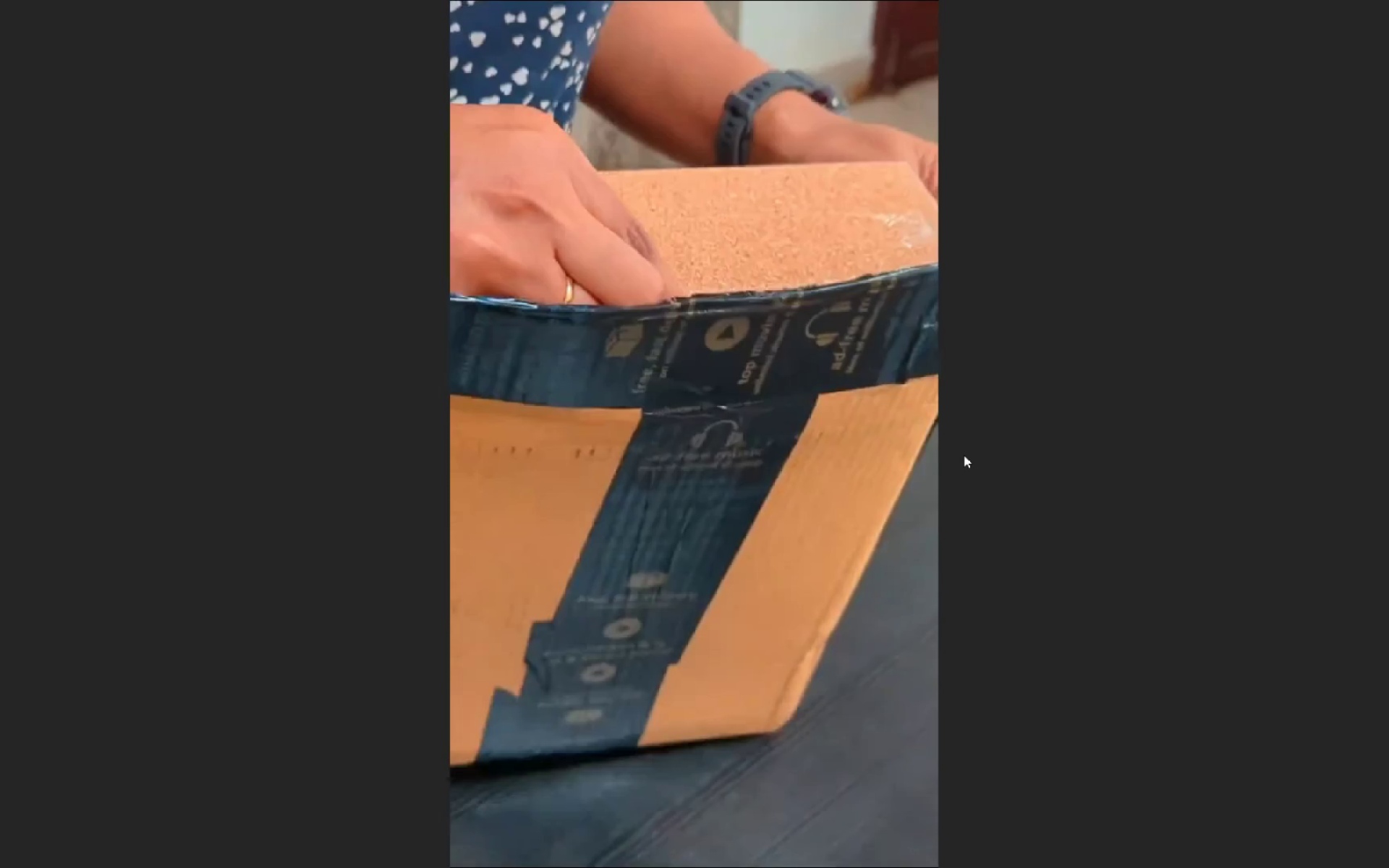 
key(Escape)
 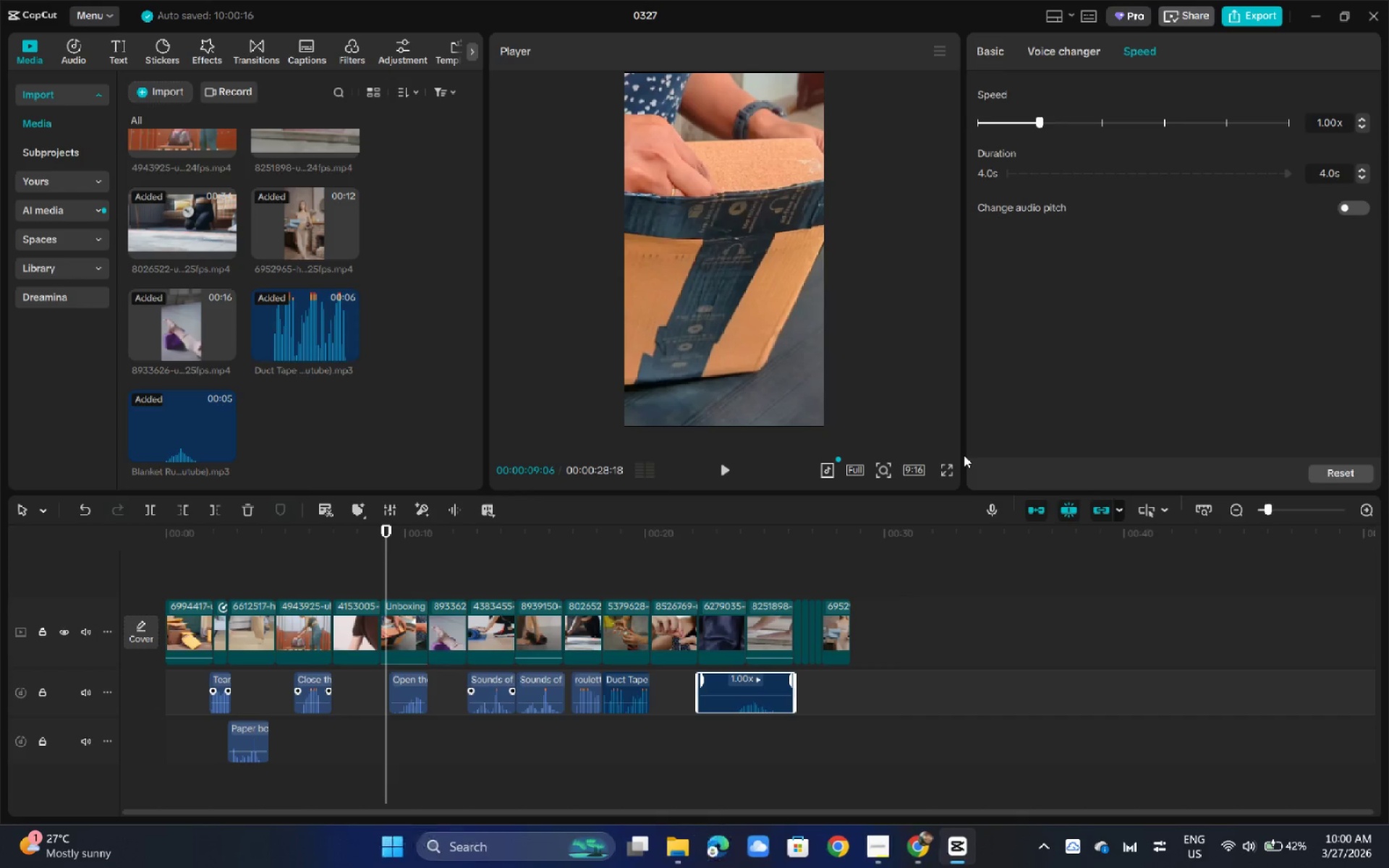 
key(Alt+AltLeft)
 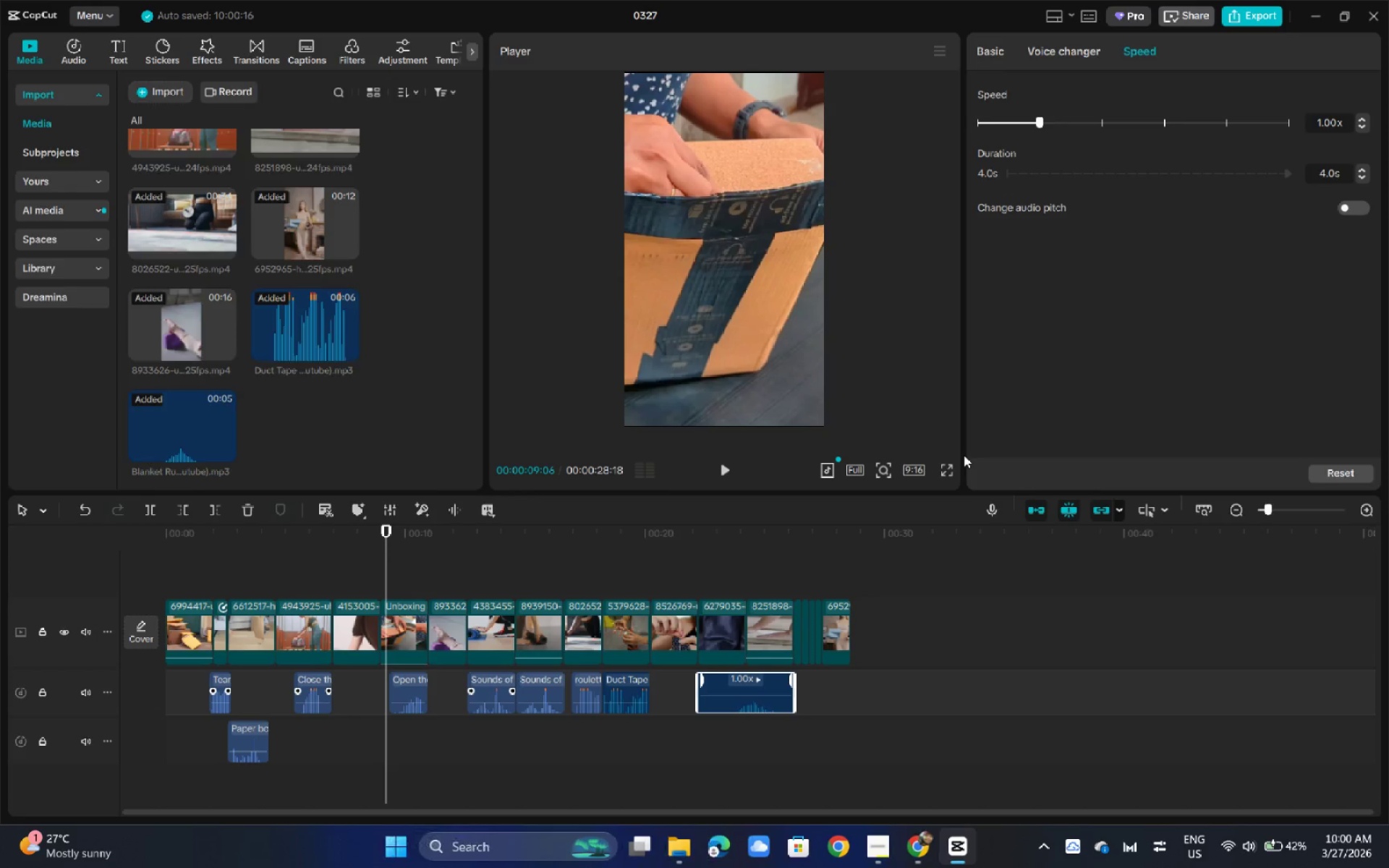 
key(Tab)
 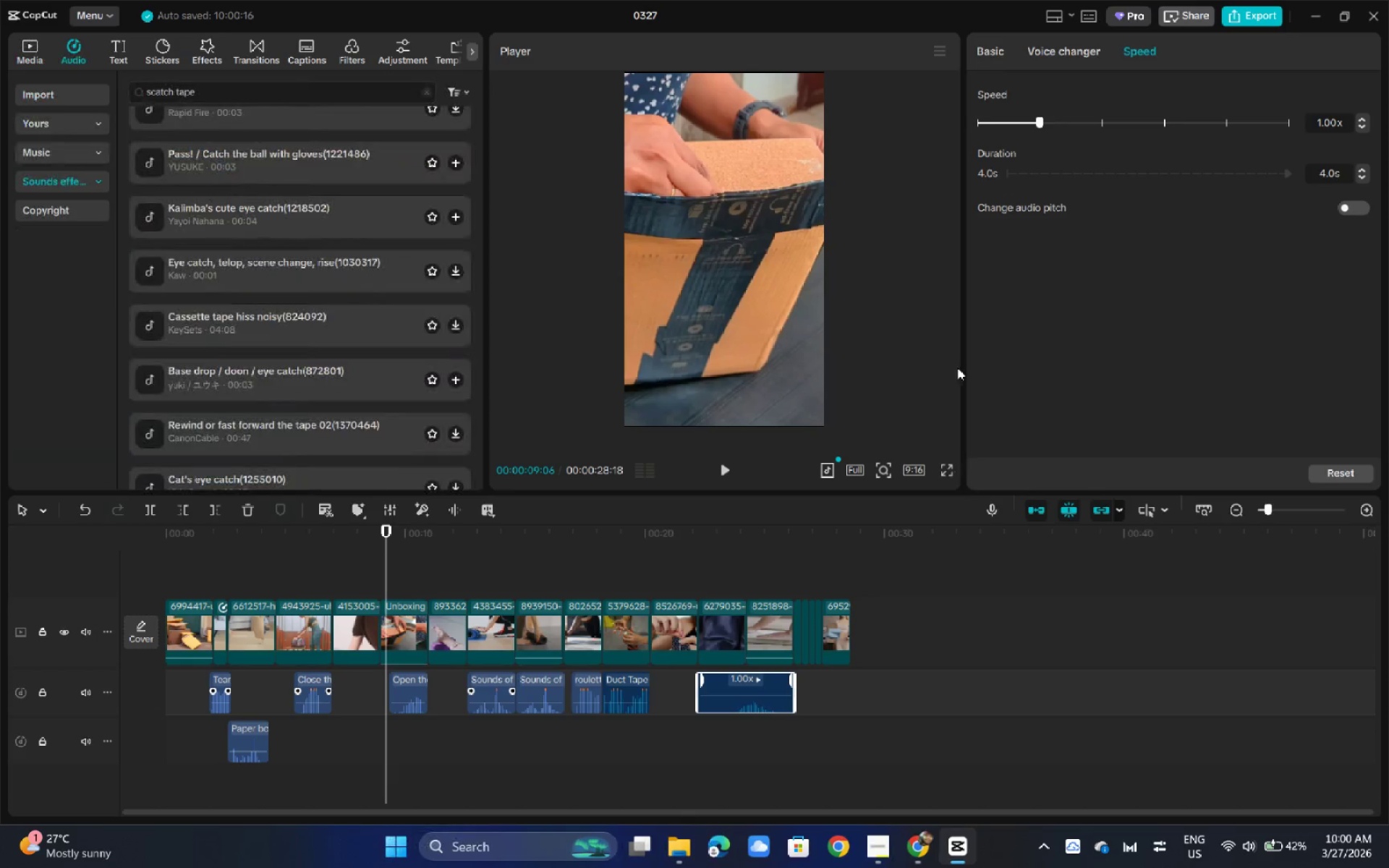 
key(Alt+AltLeft)
 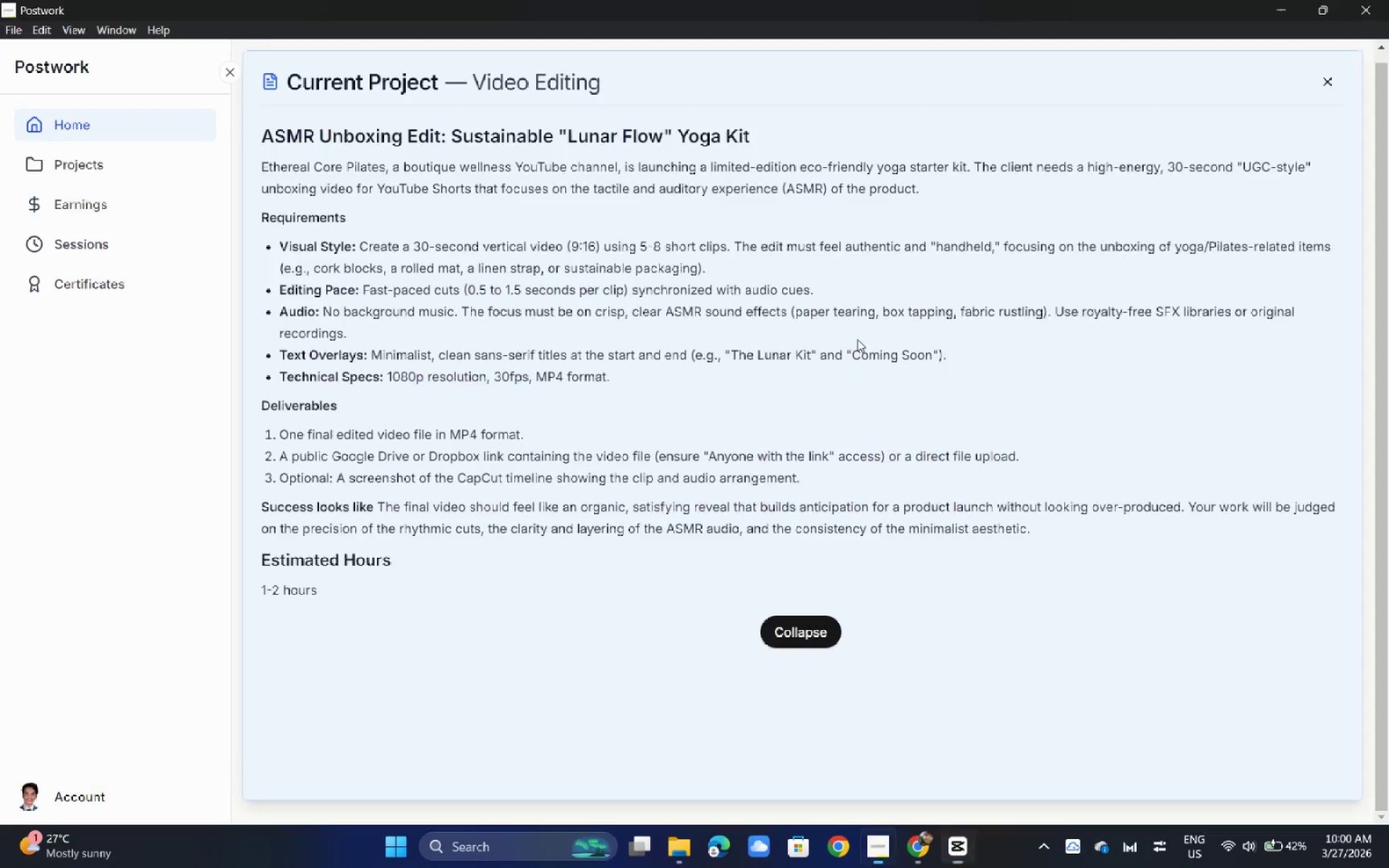 
key(Tab)
key(Tab)
key(Tab)
type(tissue oo)